 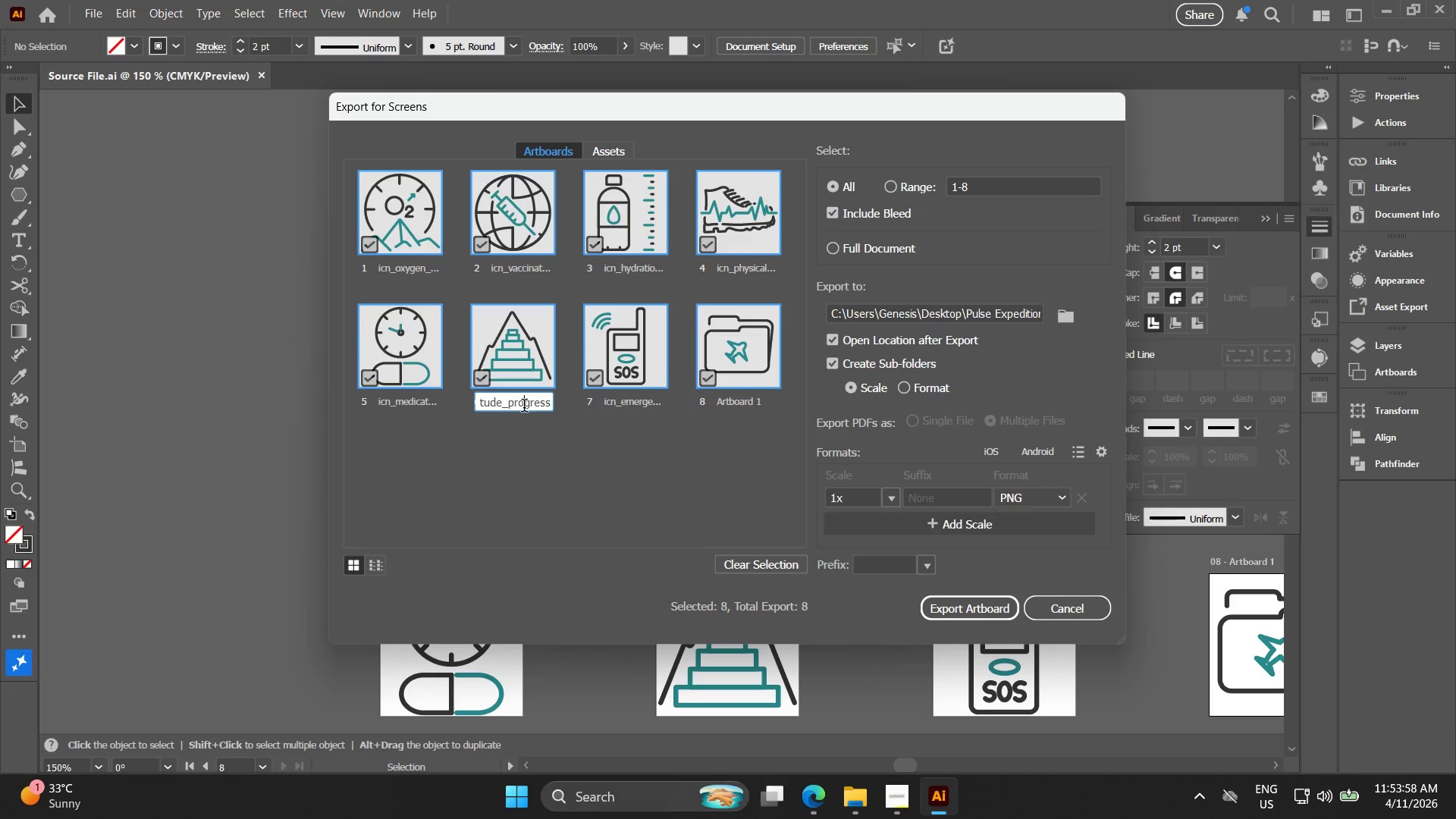 
double_click([420, 404])
 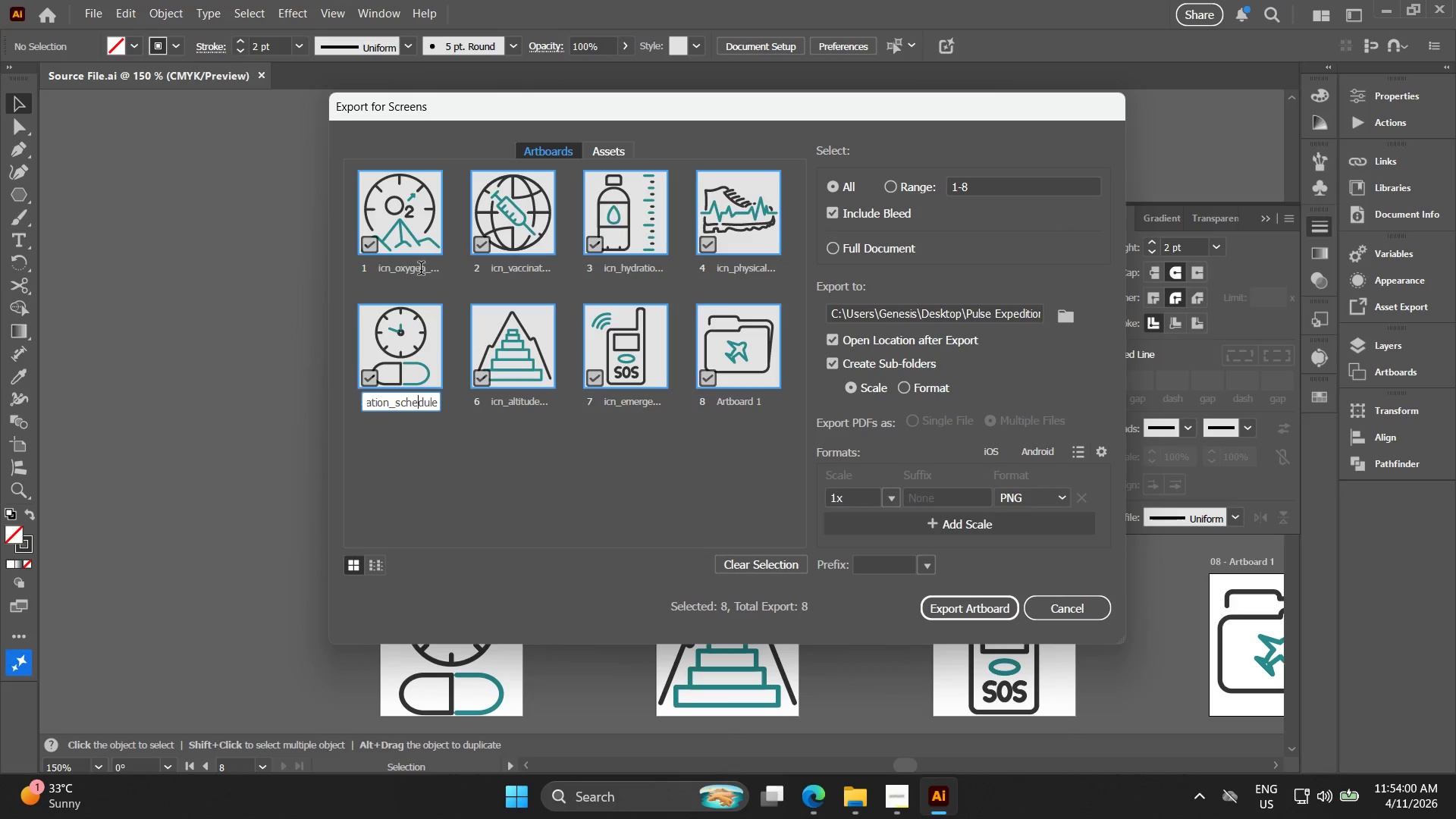 
double_click([421, 270])
 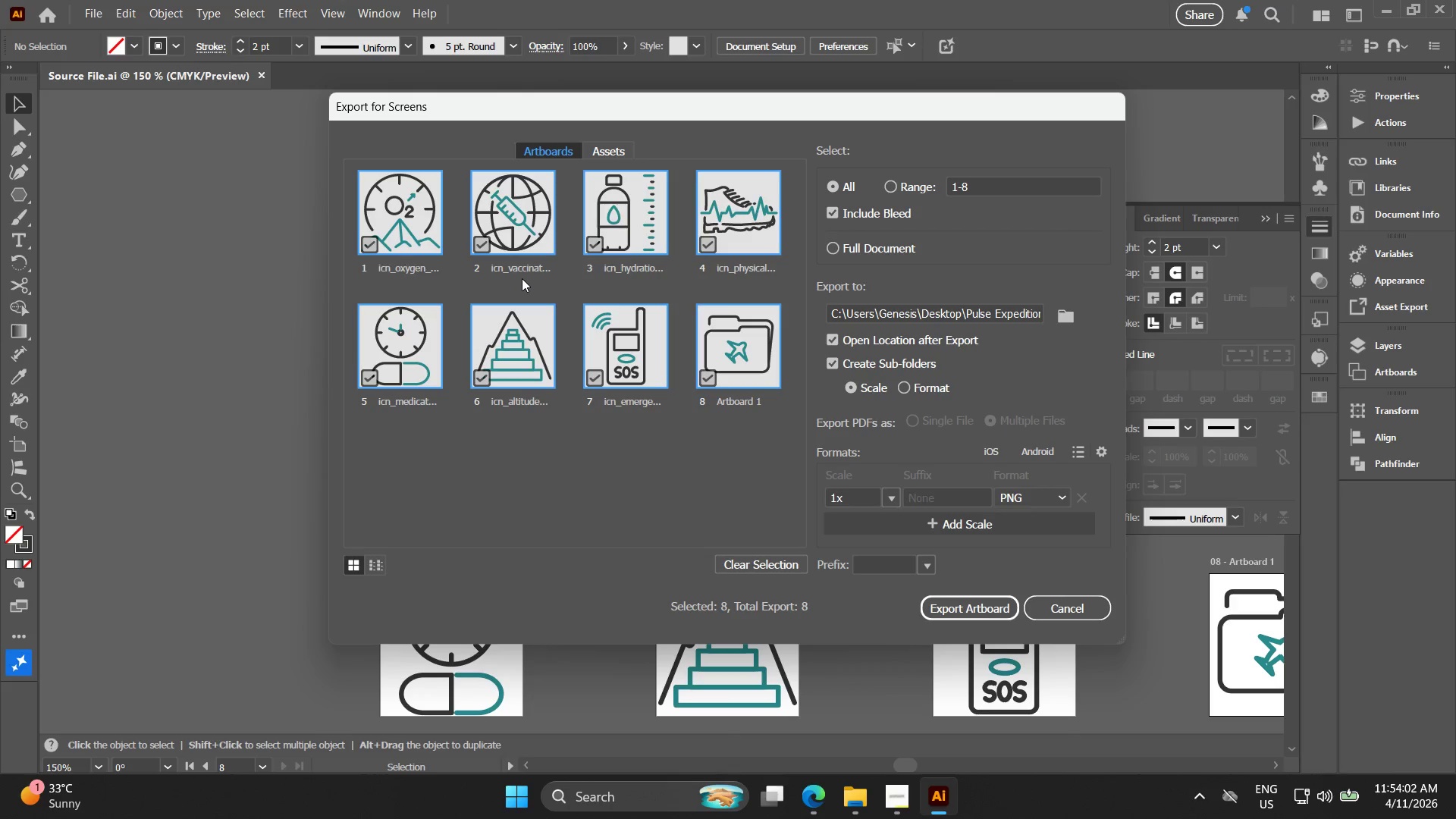 
double_click([522, 274])
 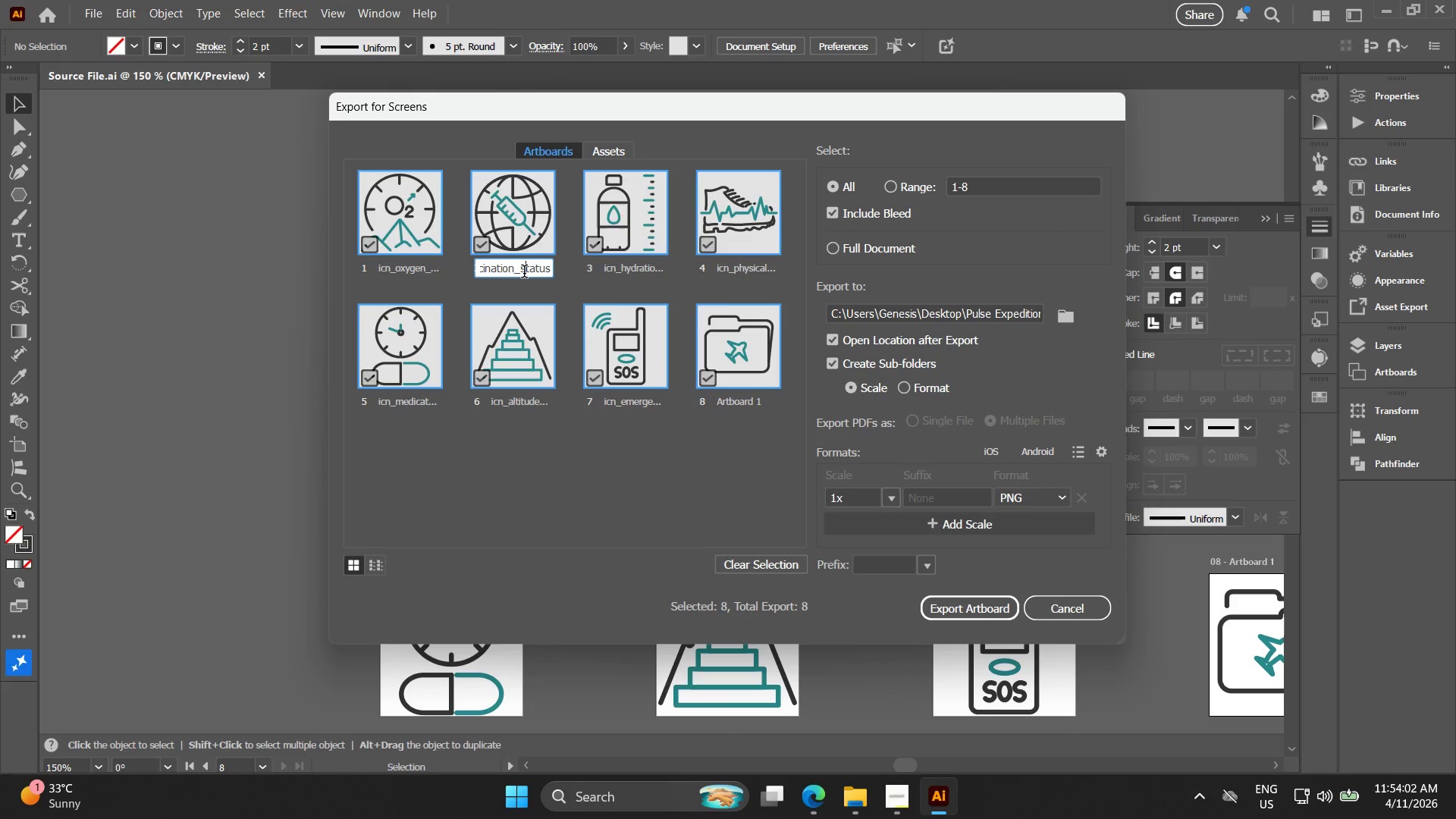 
triple_click([524, 273])
 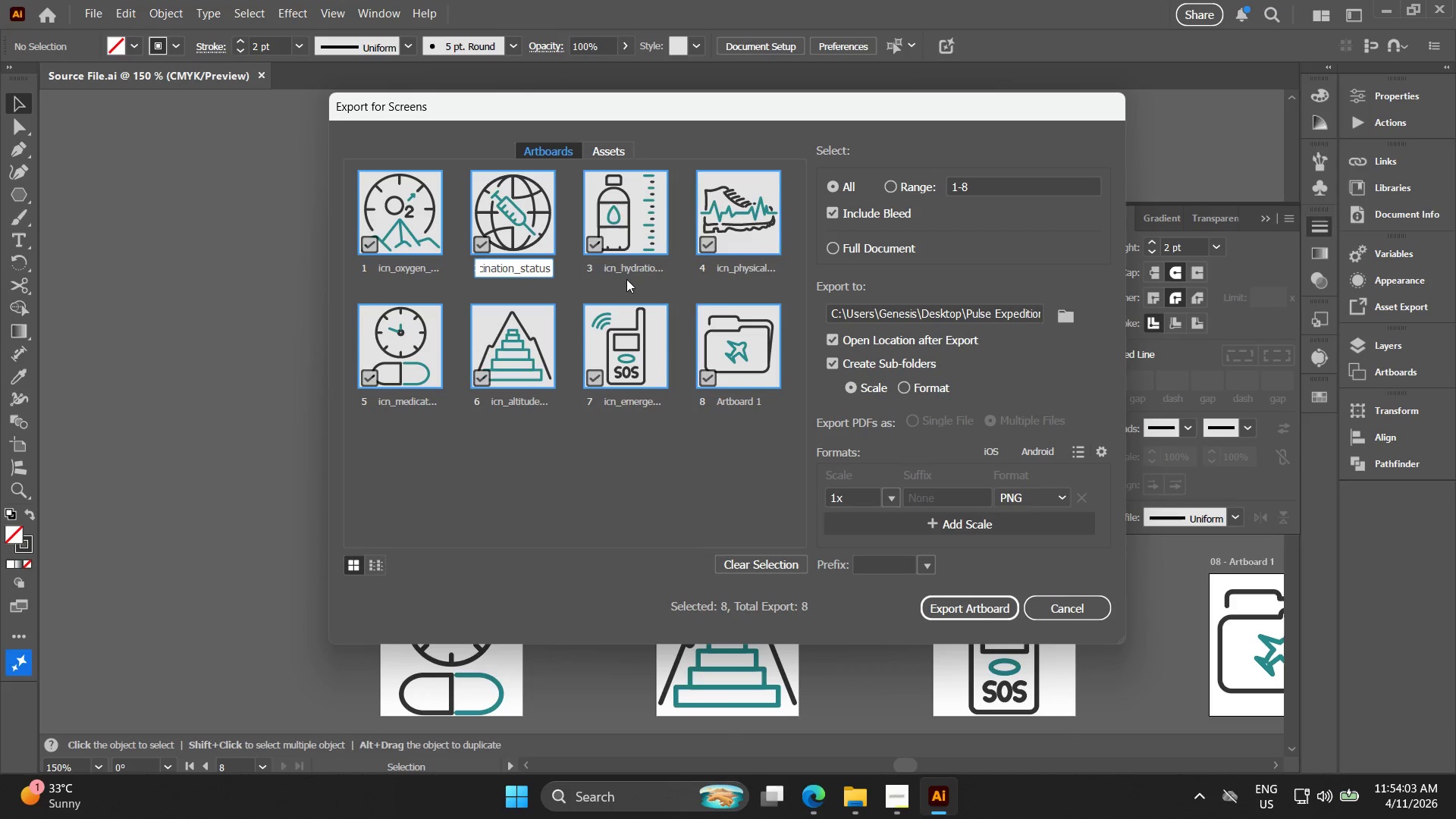 
double_click([629, 275])
 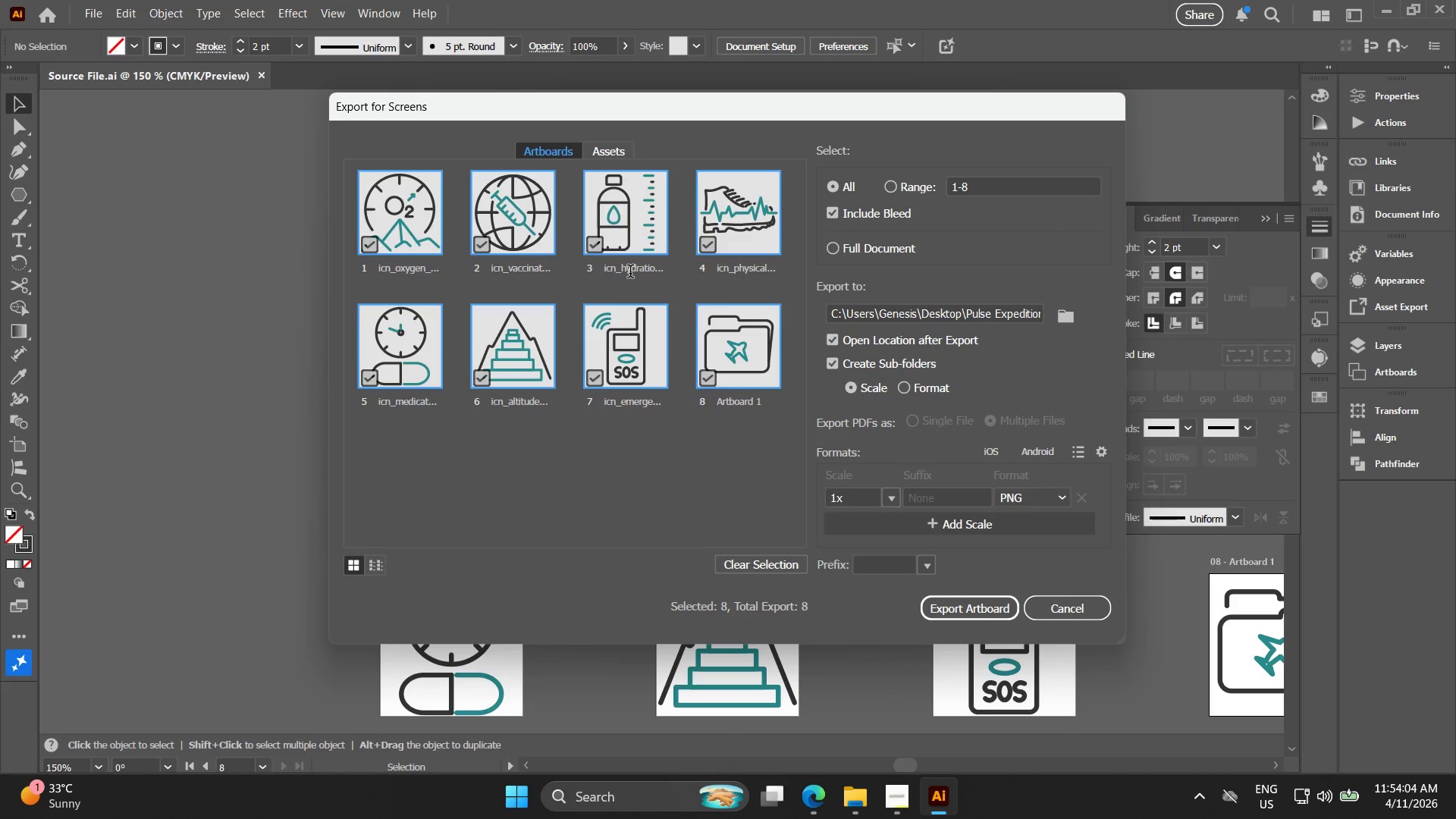 
triple_click([630, 273])
 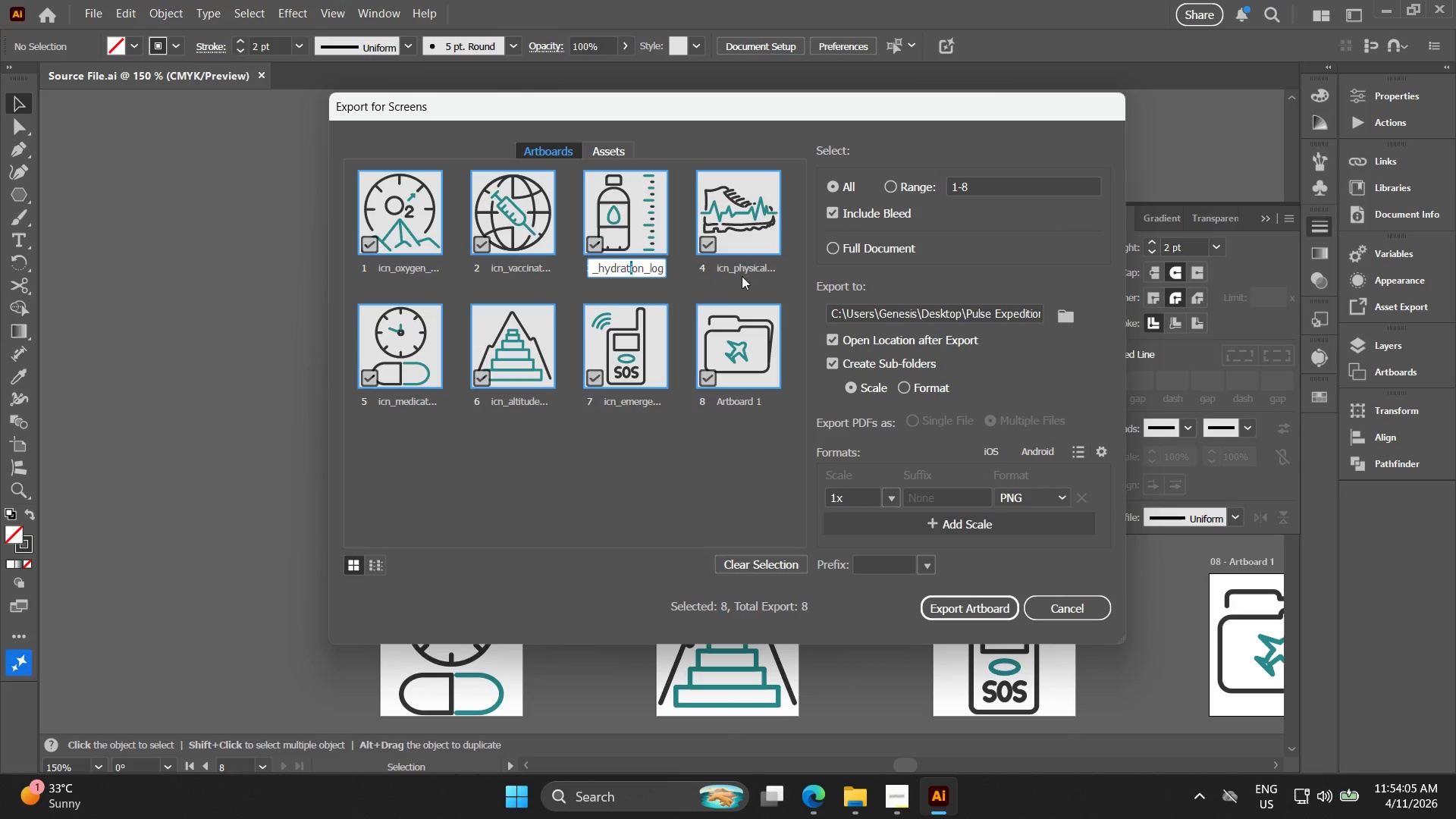 
double_click([745, 268])
 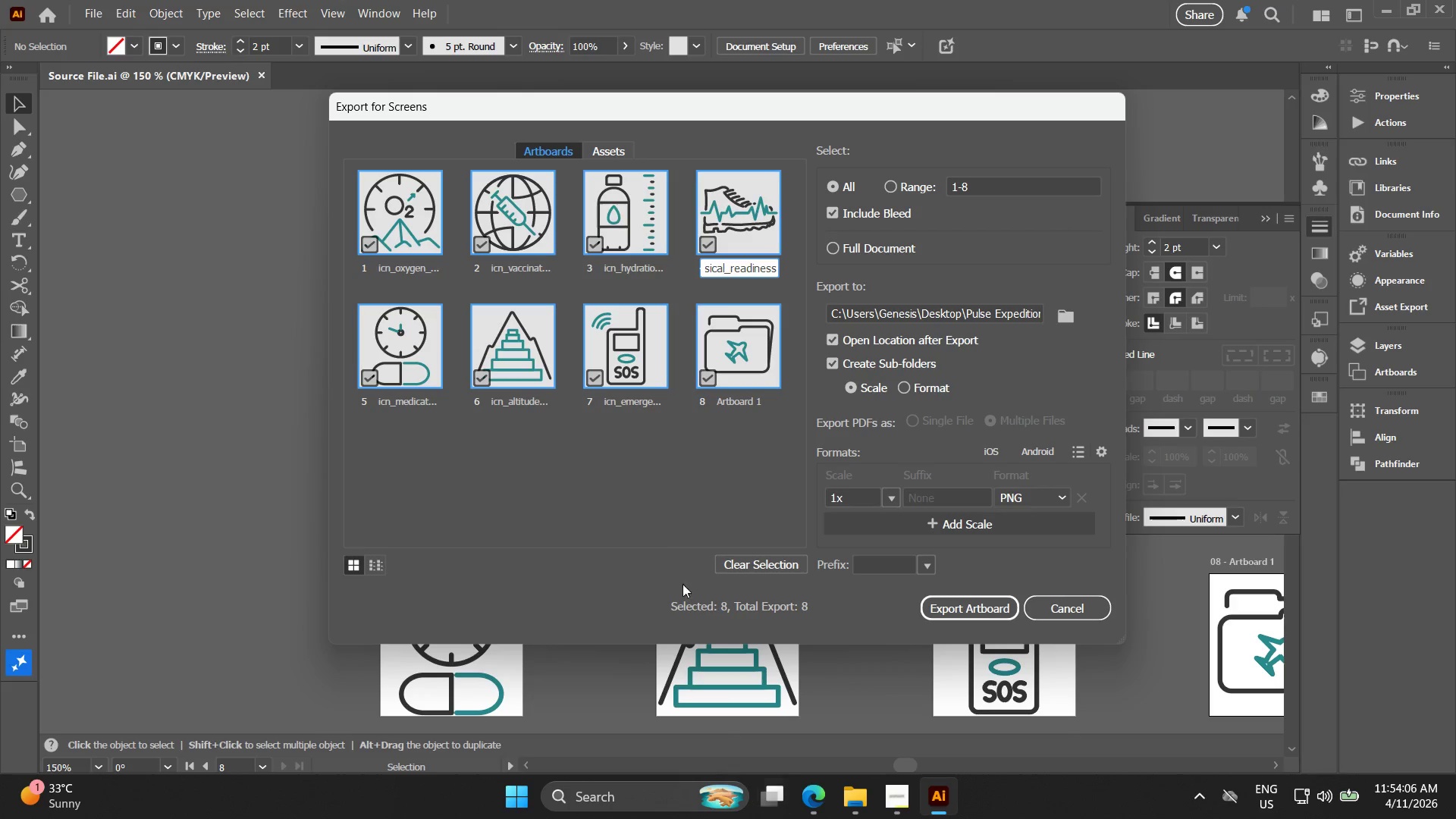 
left_click([673, 535])
 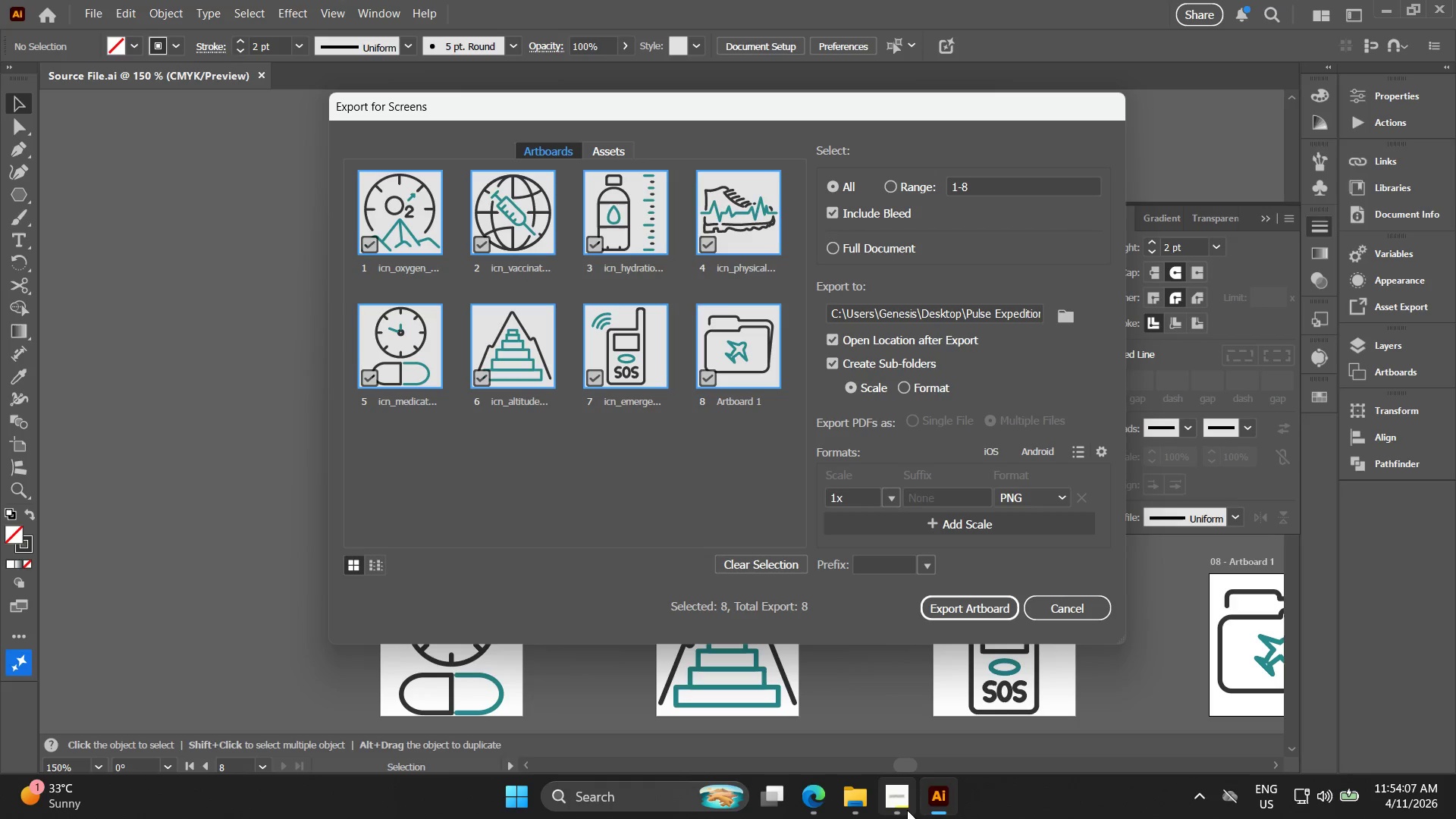 
left_click([910, 799])